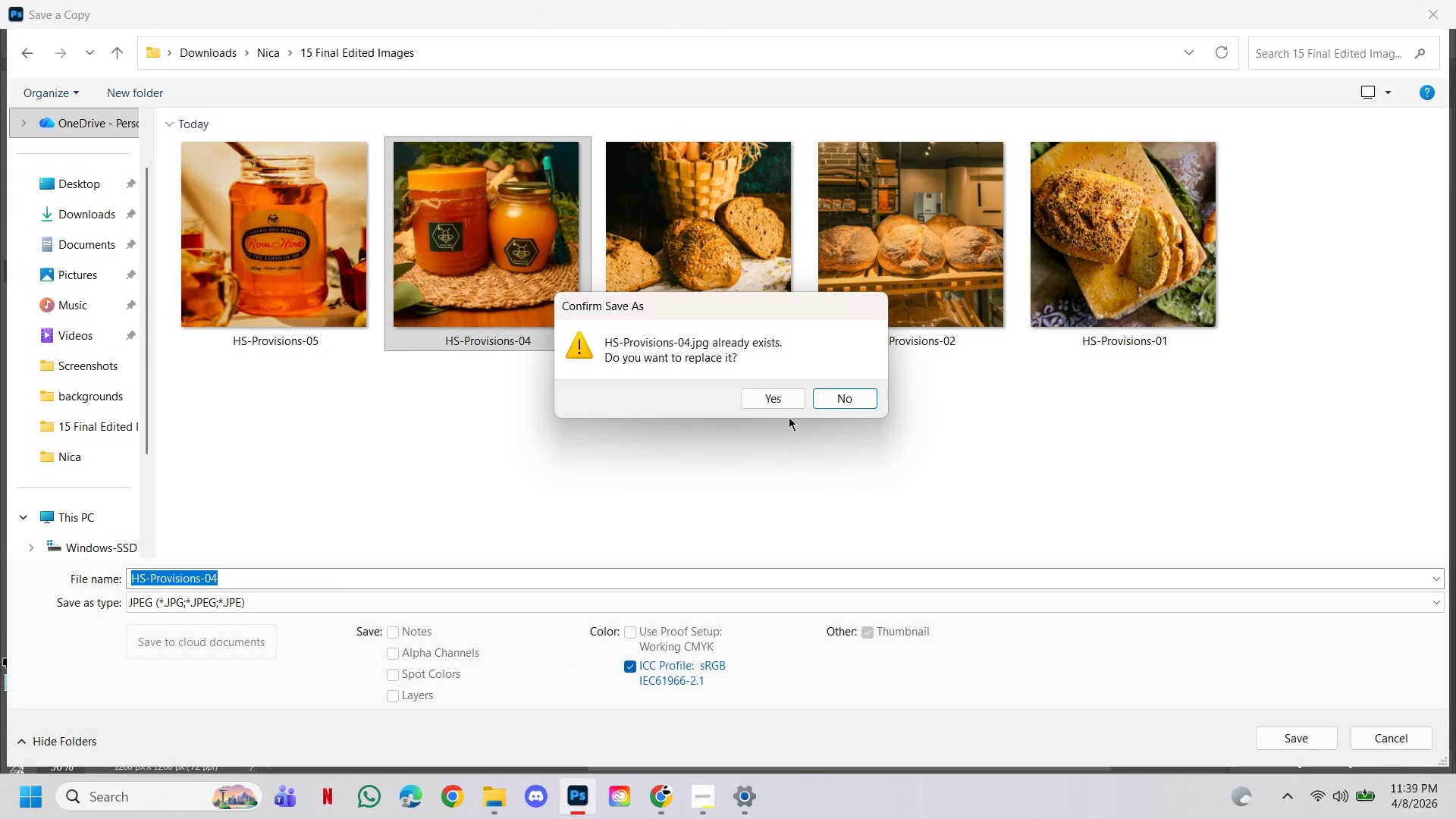 
left_click([775, 401])
 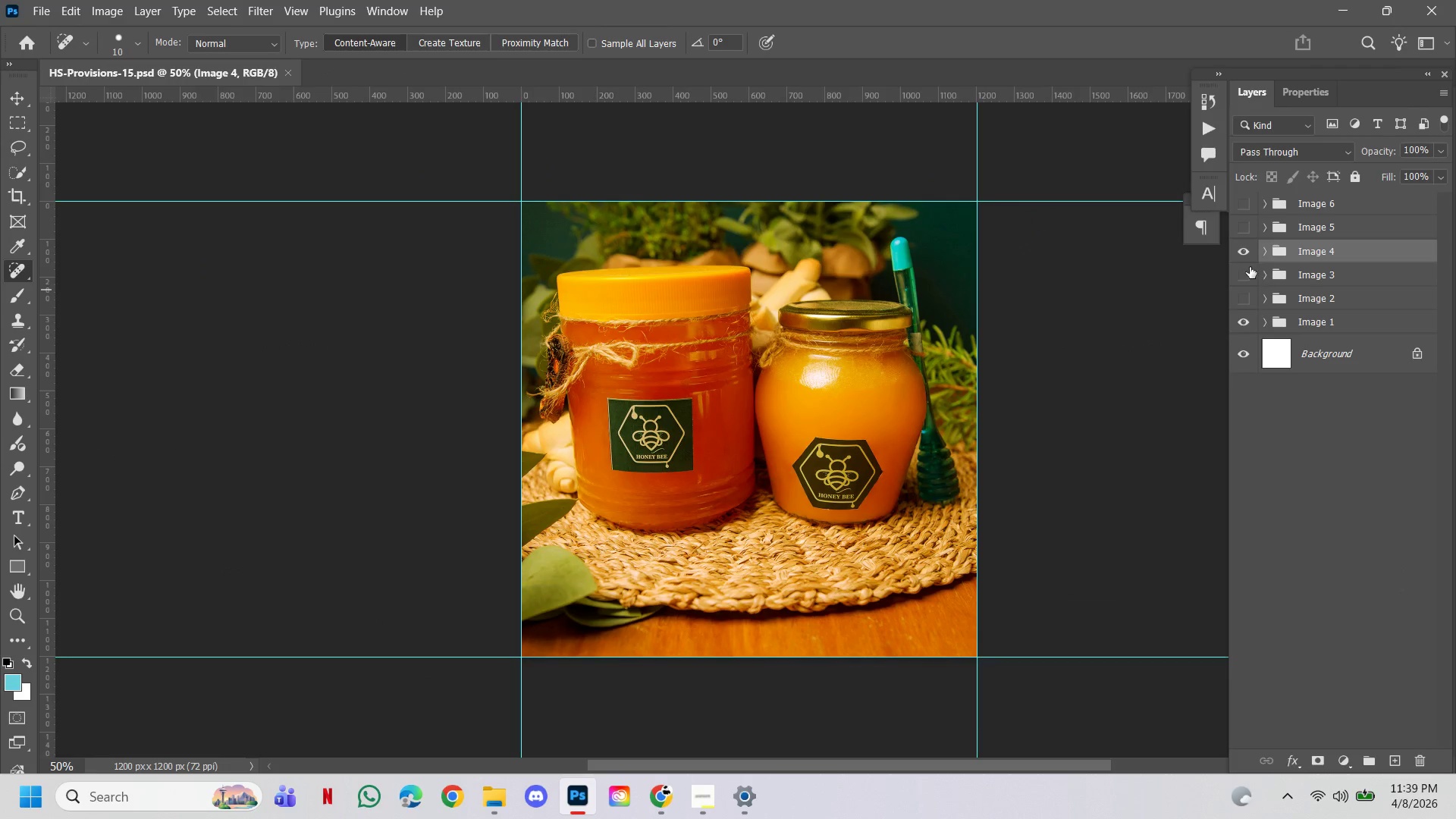 
left_click([1240, 256])
 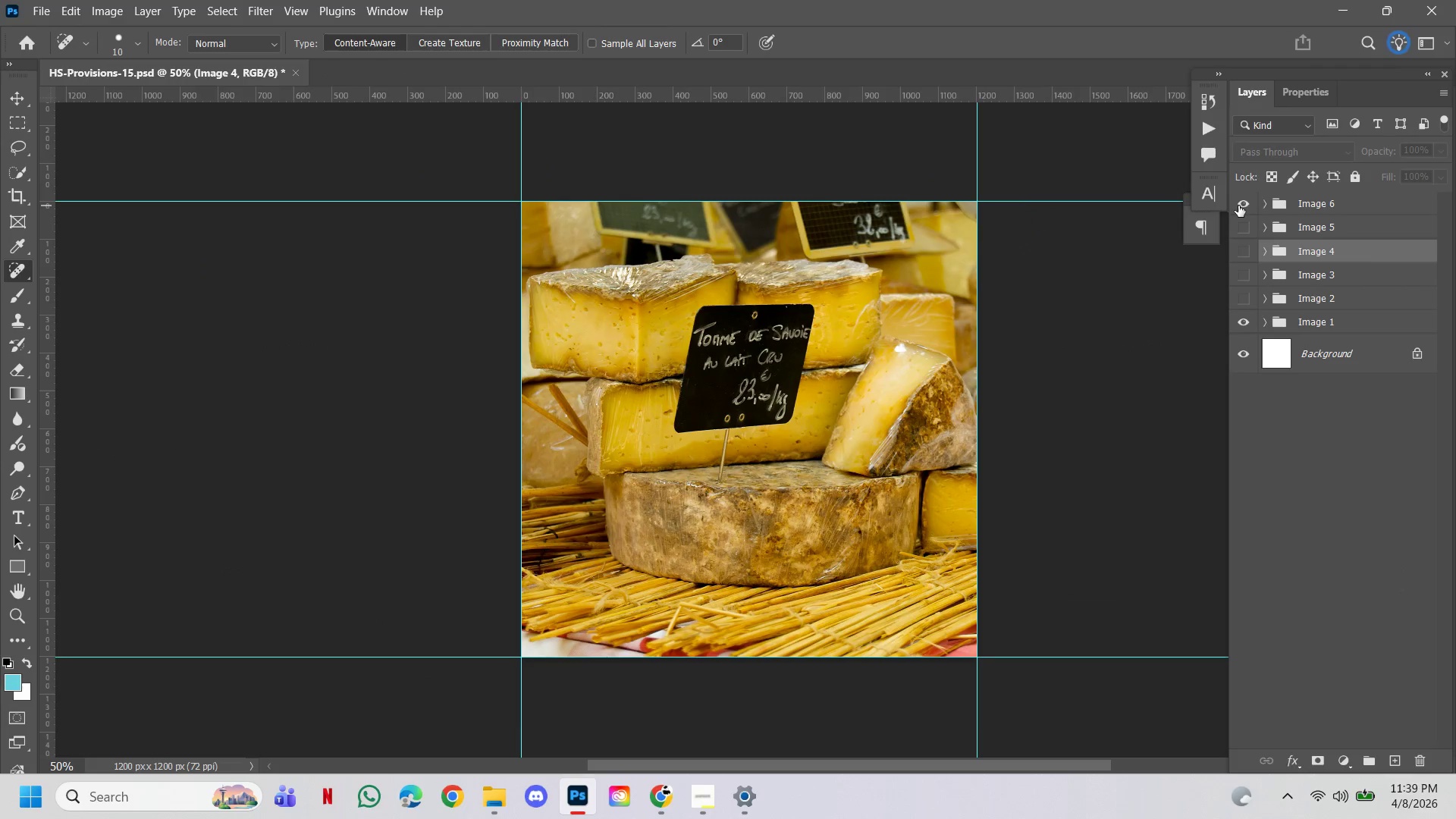 
left_click([1238, 206])
 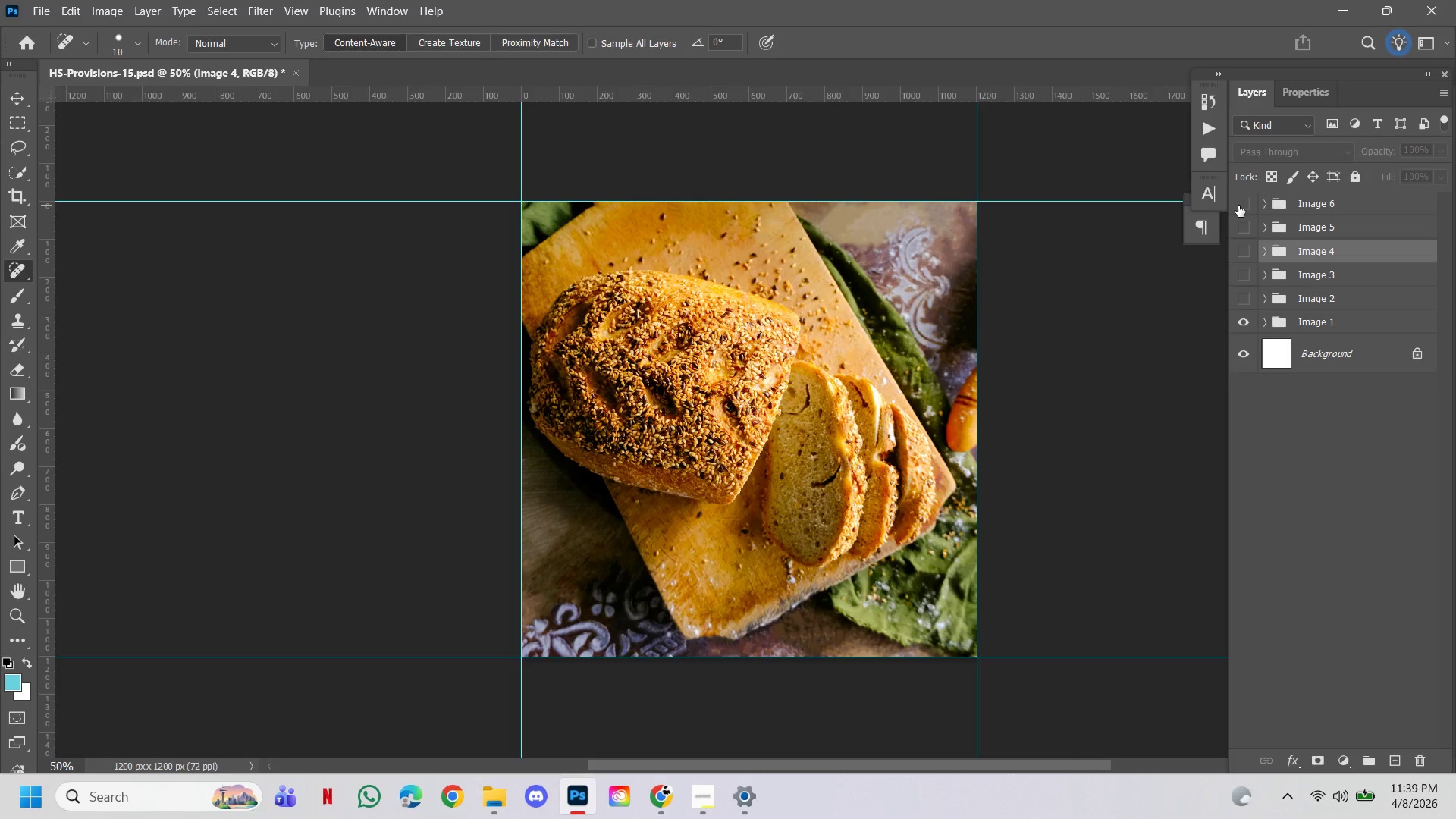 
left_click([1238, 206])
 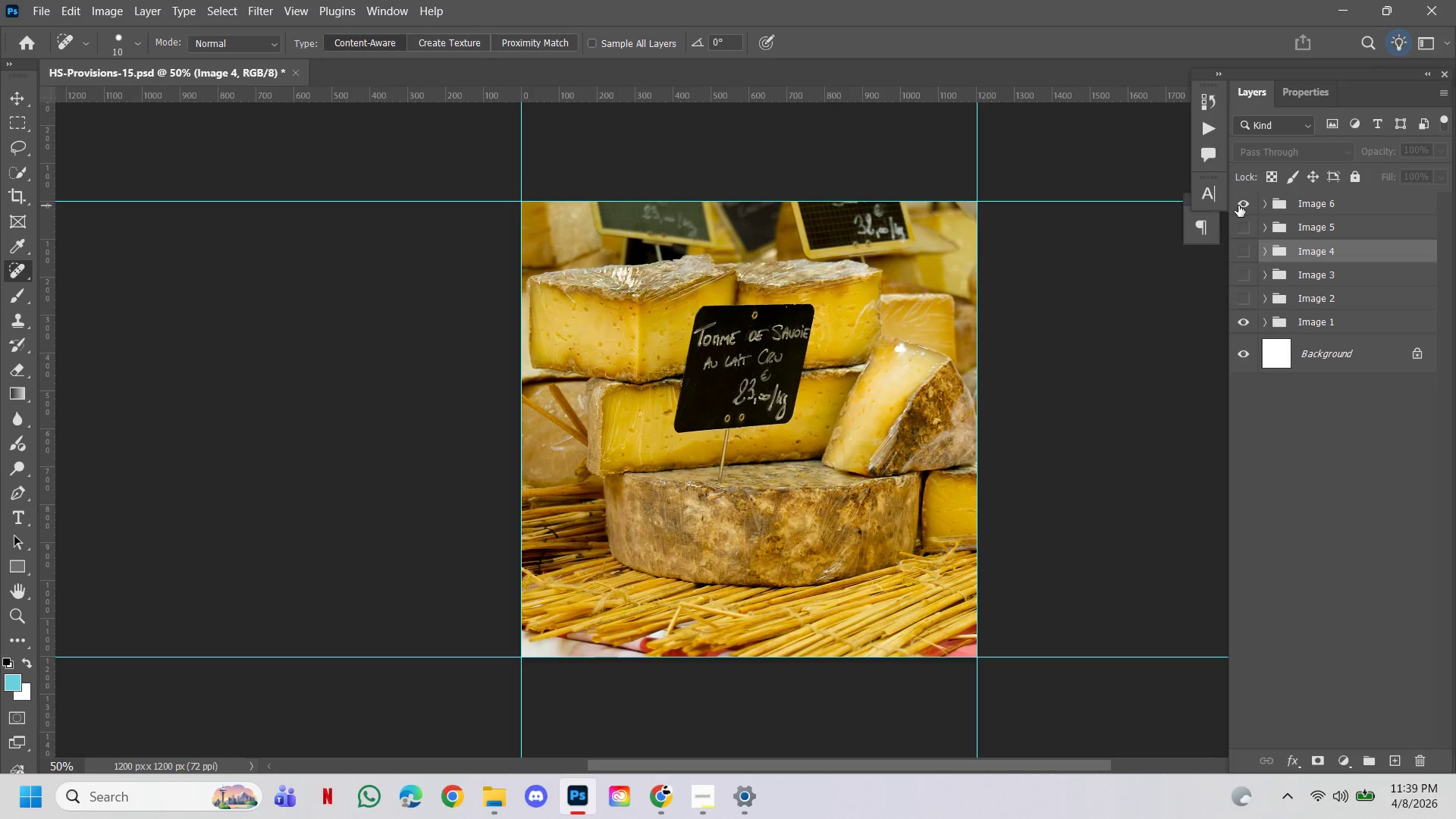 
left_click([1238, 206])
 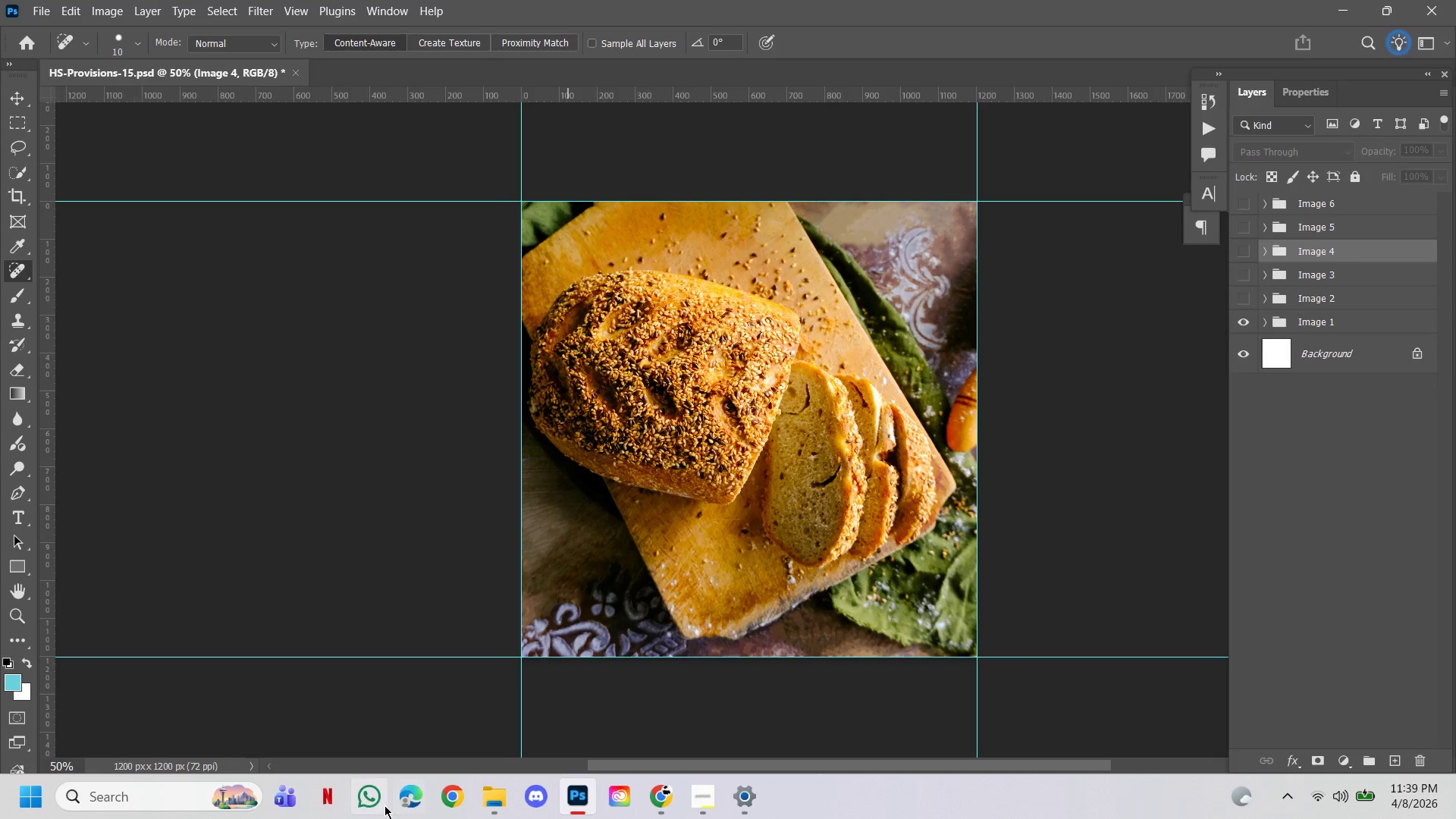 
left_click([485, 799])
 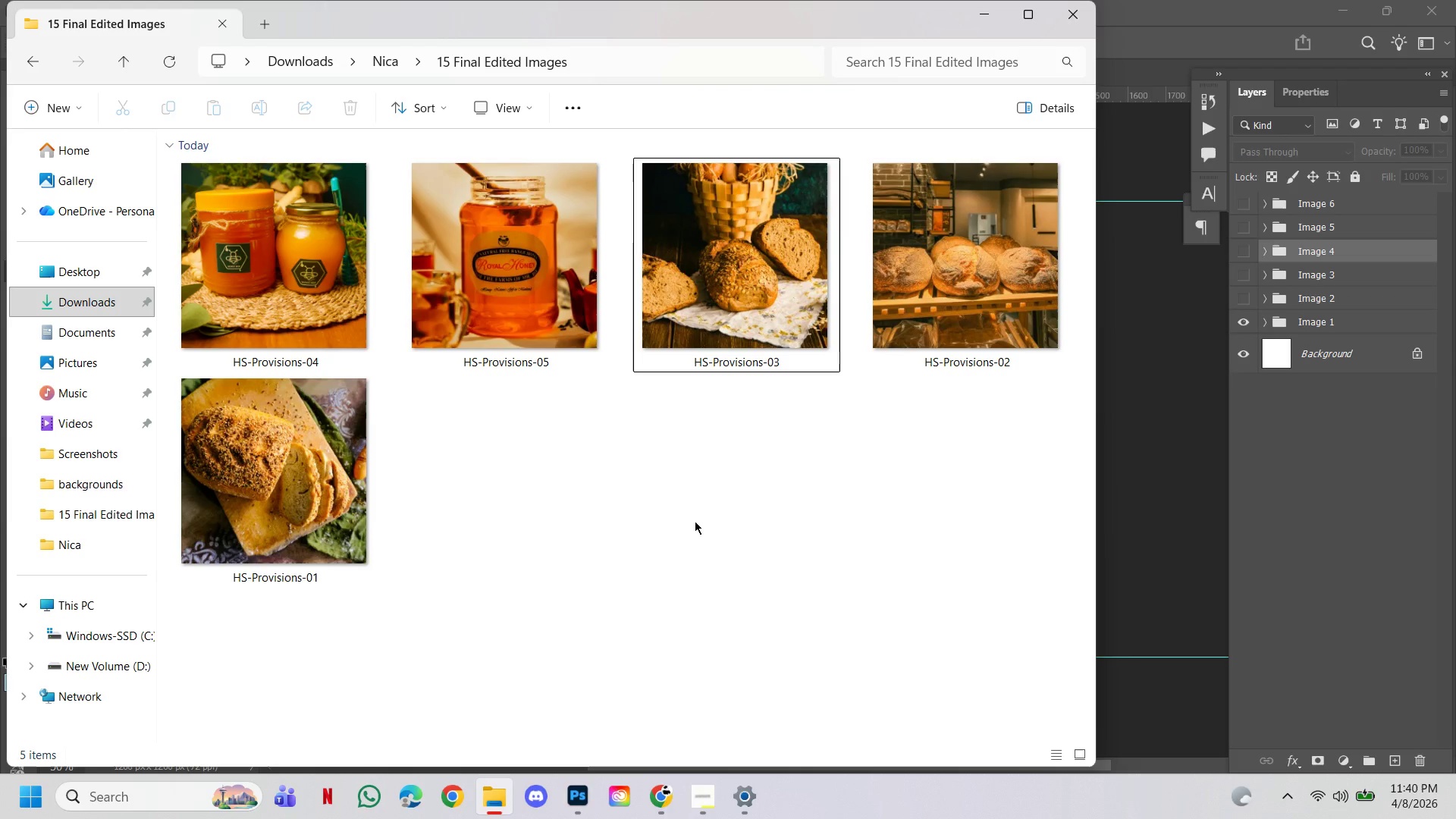 
wait(14.48)
 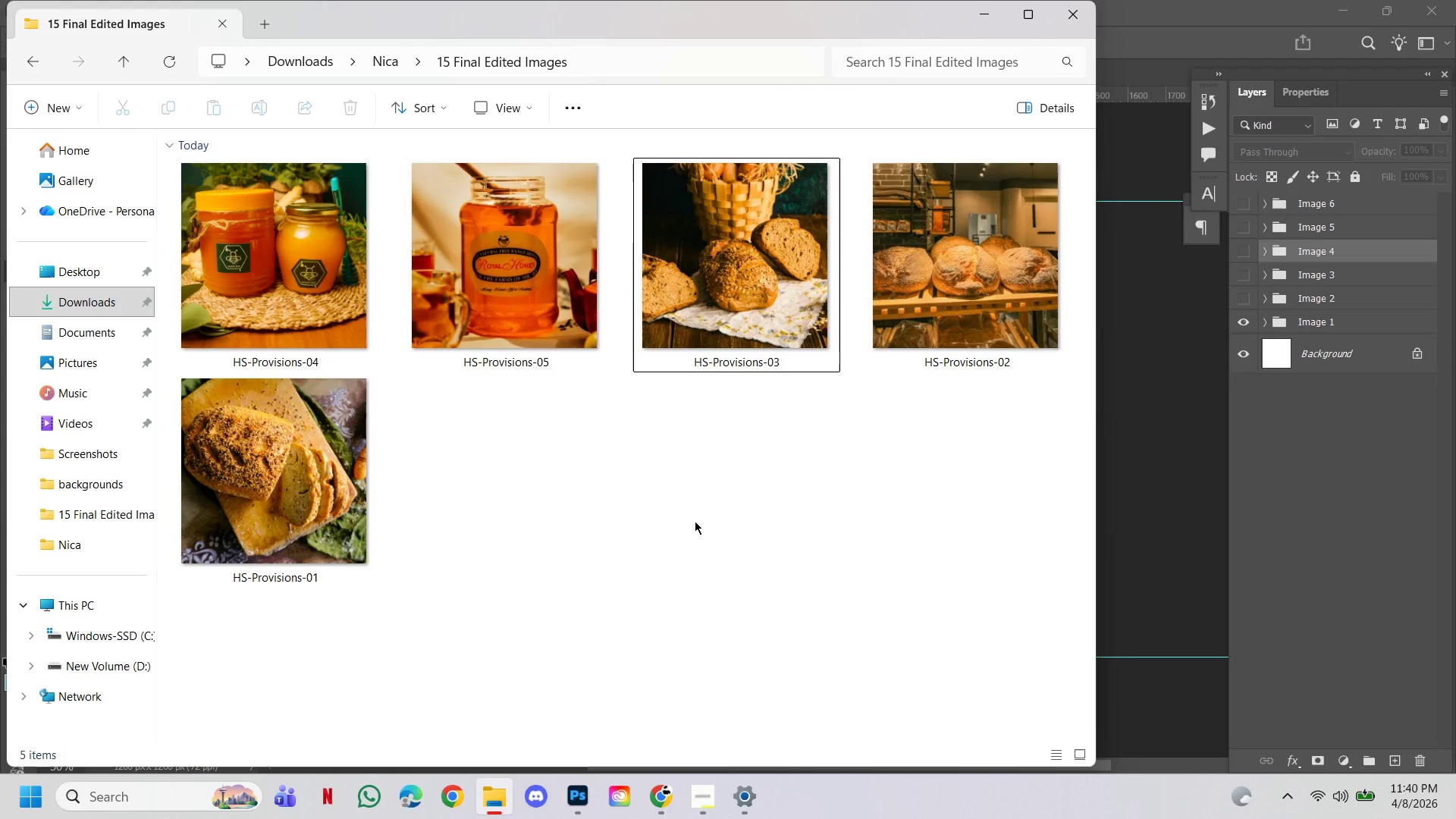 
left_click([983, 11])
 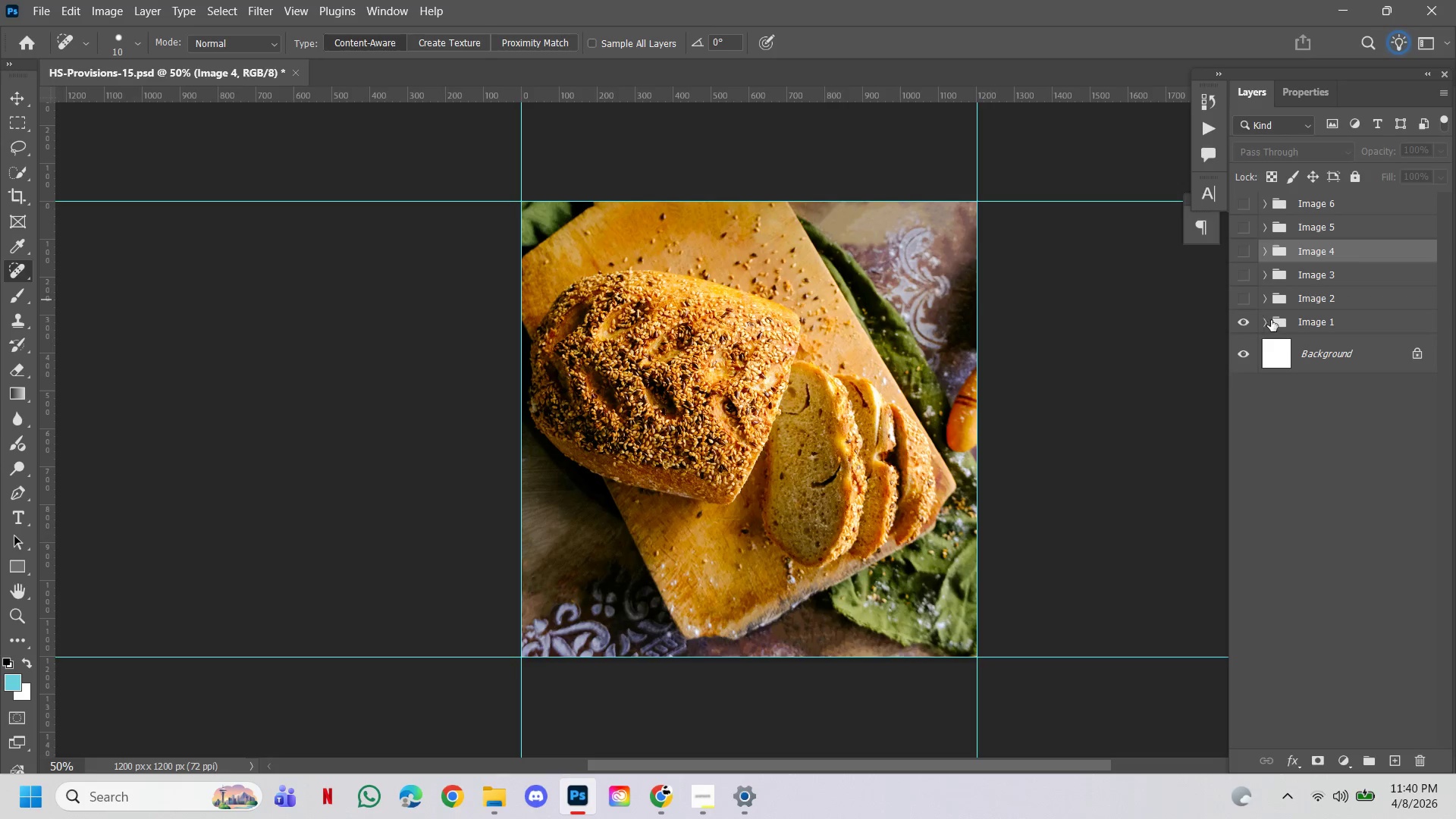 
left_click([1264, 317])
 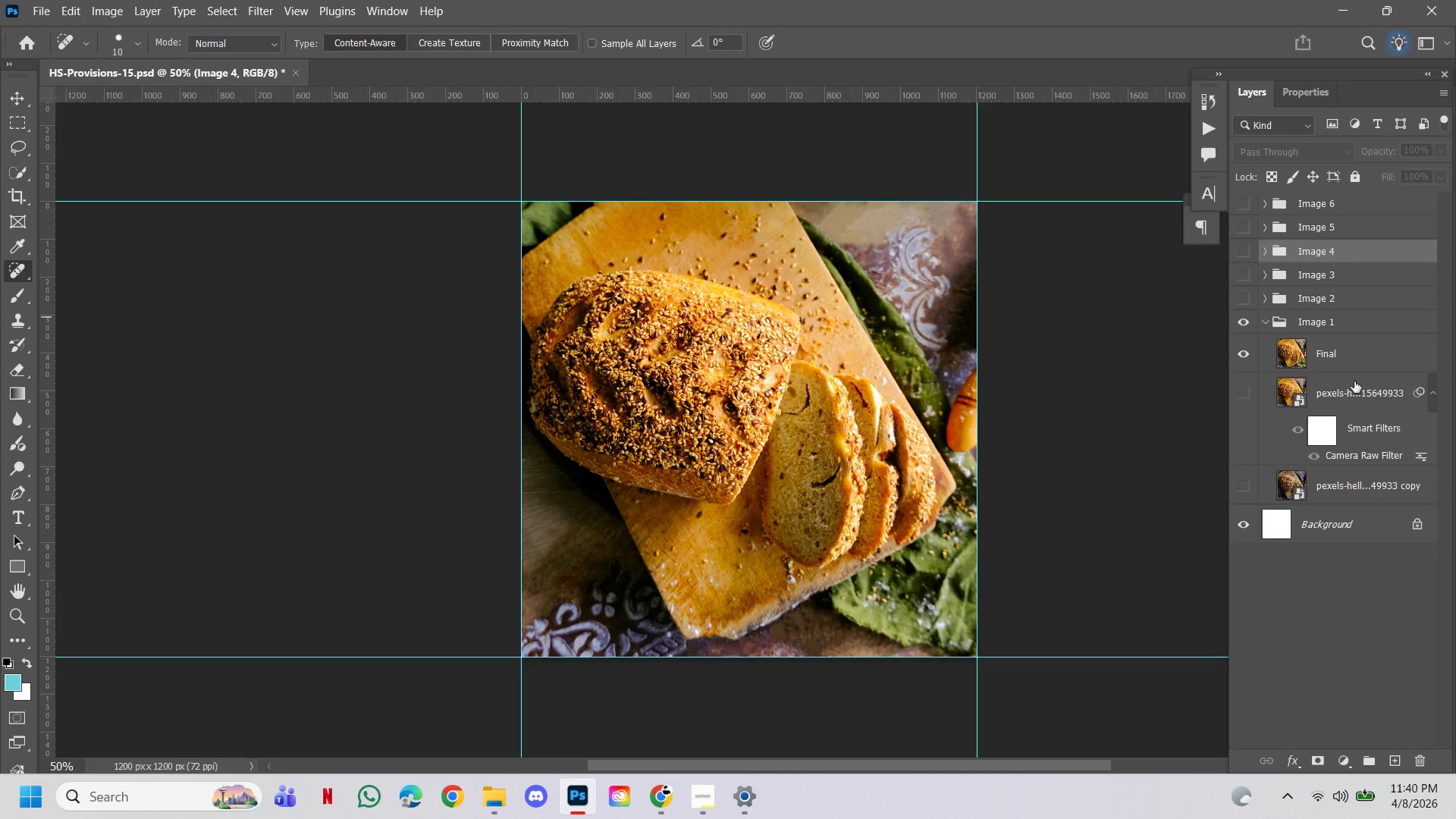 
left_click([1356, 364])
 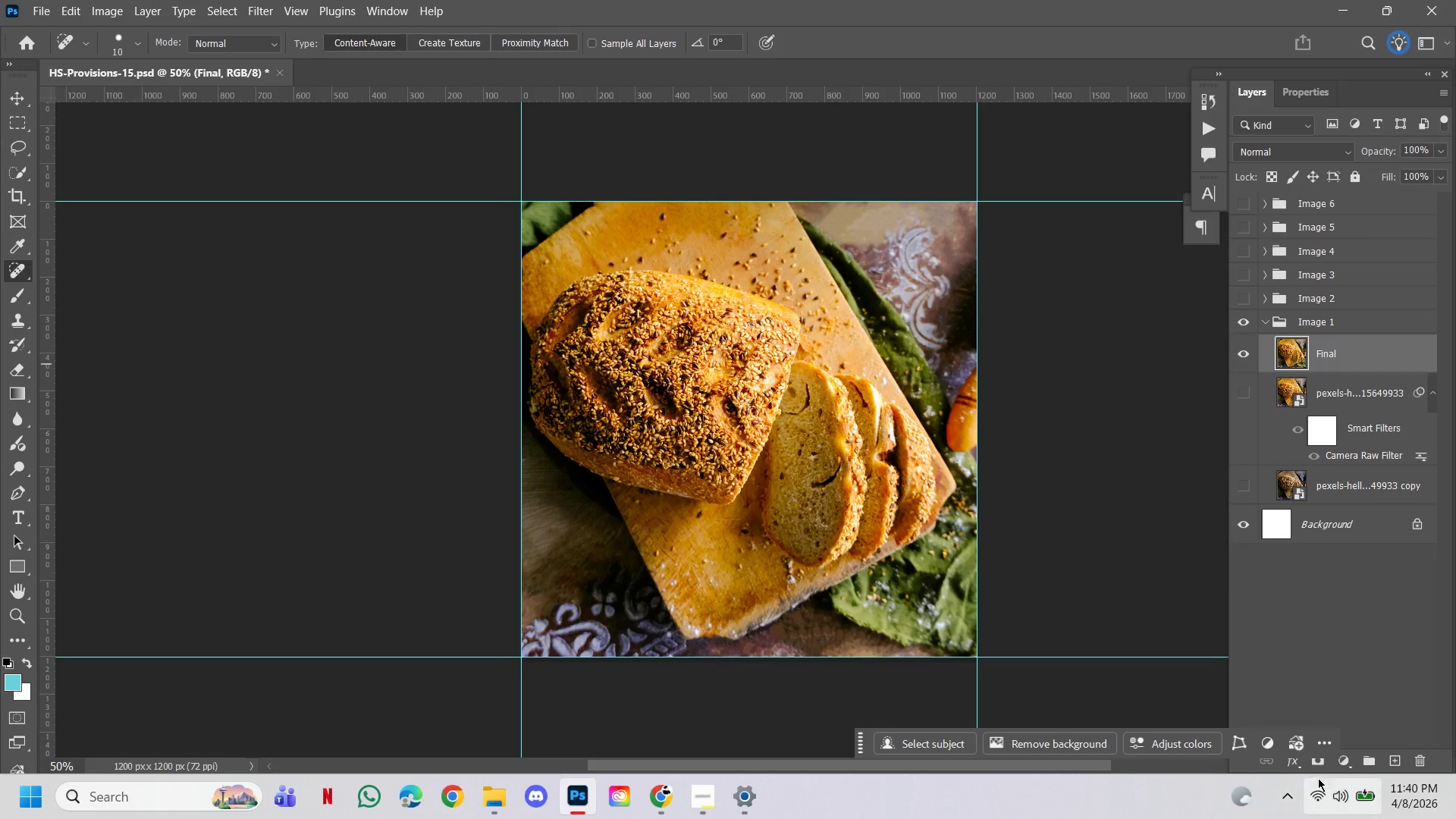 
left_click([1339, 758])
 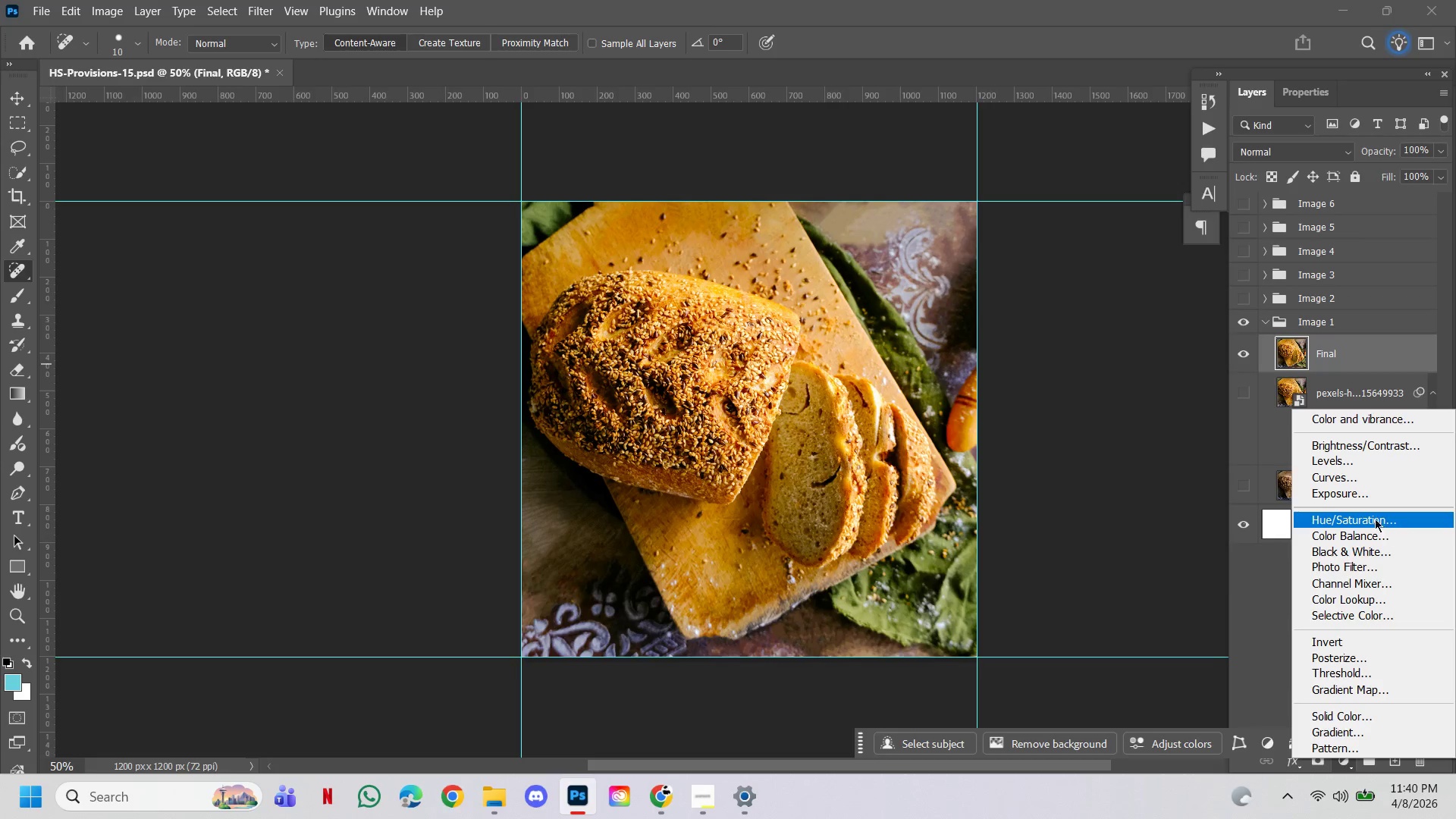 
double_click([1362, 485])
 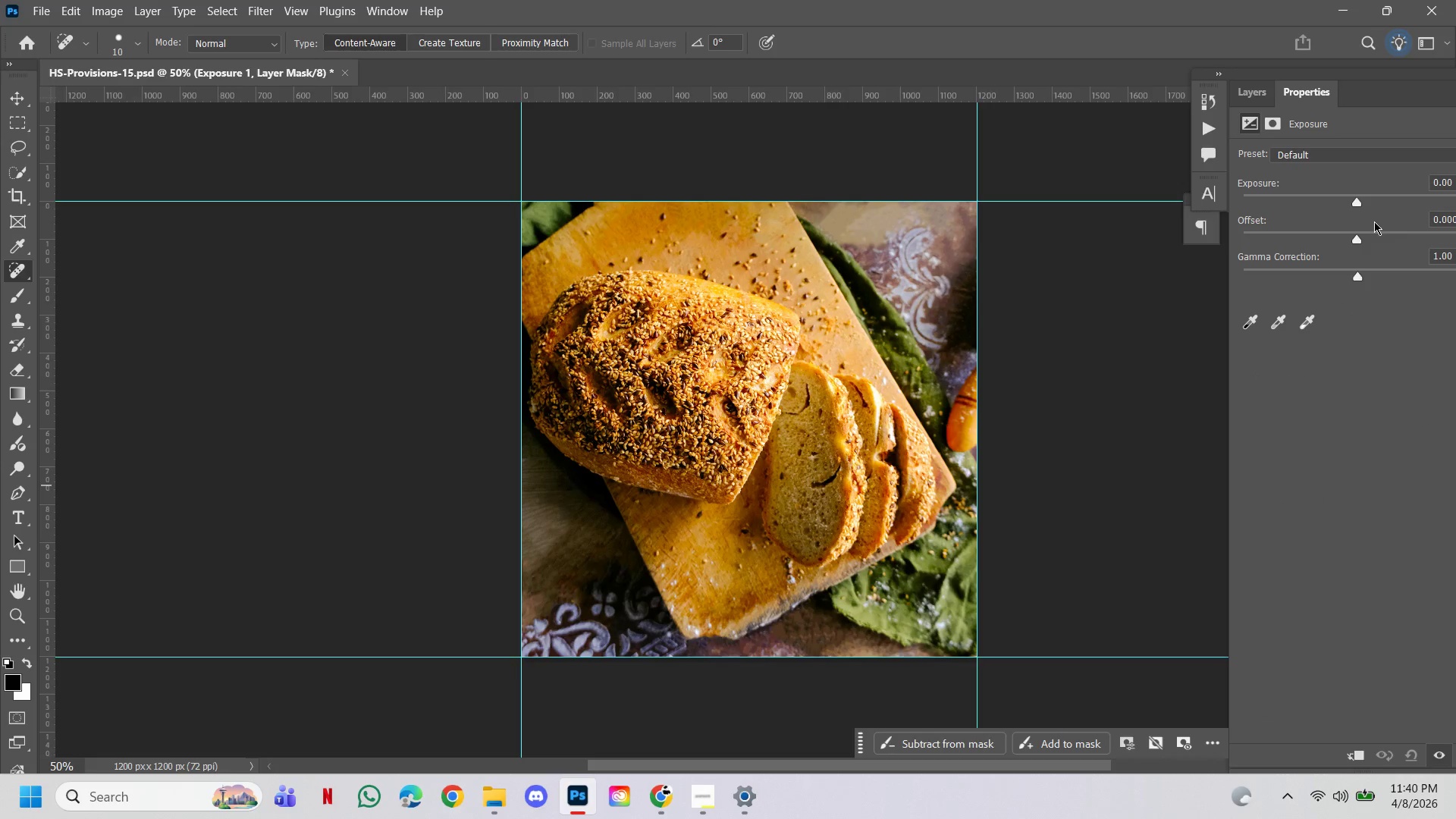 
left_click_drag(start_coordinate=[1357, 199], to_coordinate=[1373, 201])
 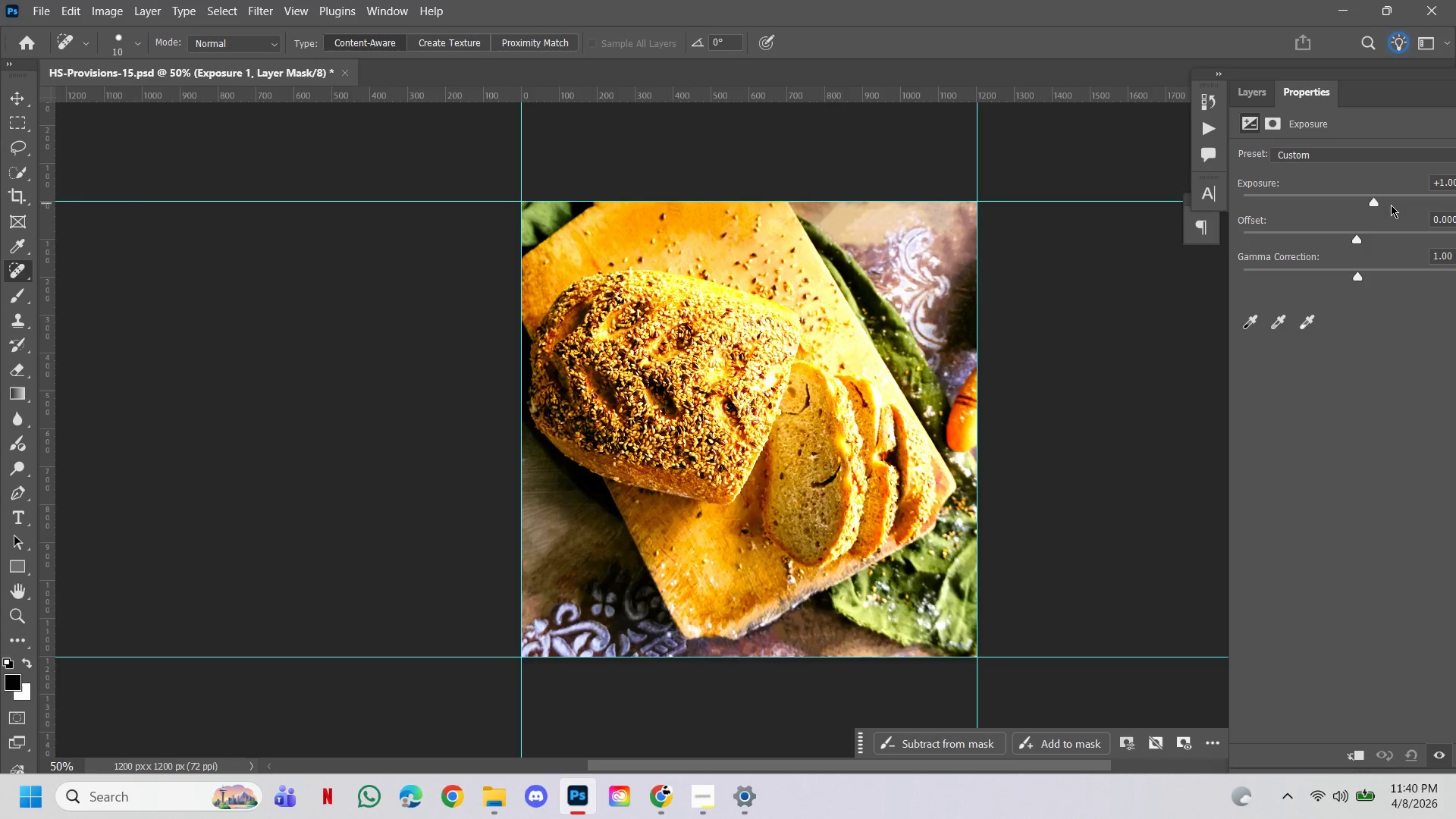 
left_click_drag(start_coordinate=[1379, 202], to_coordinate=[1366, 203])
 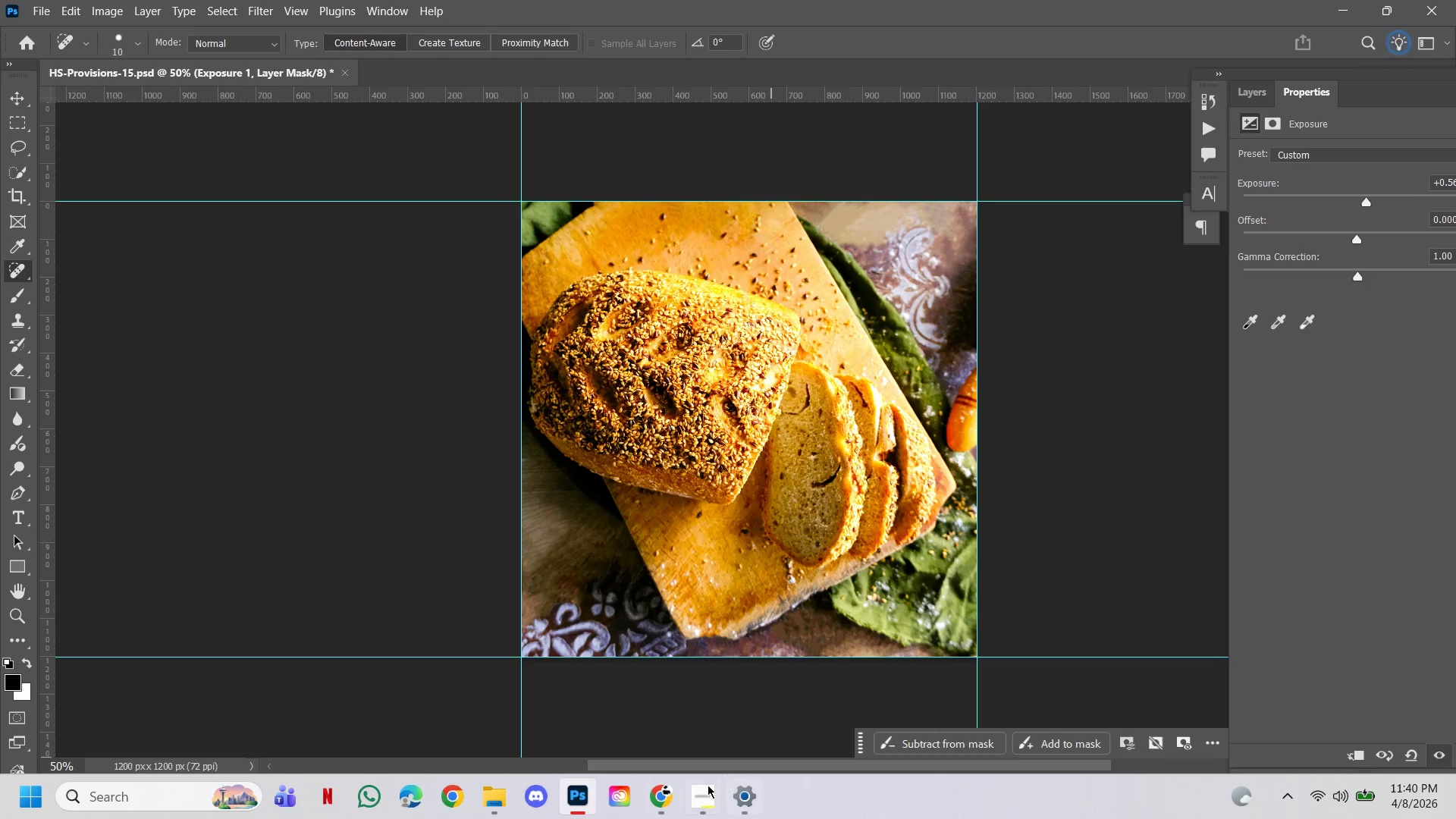 
left_click([711, 799])